 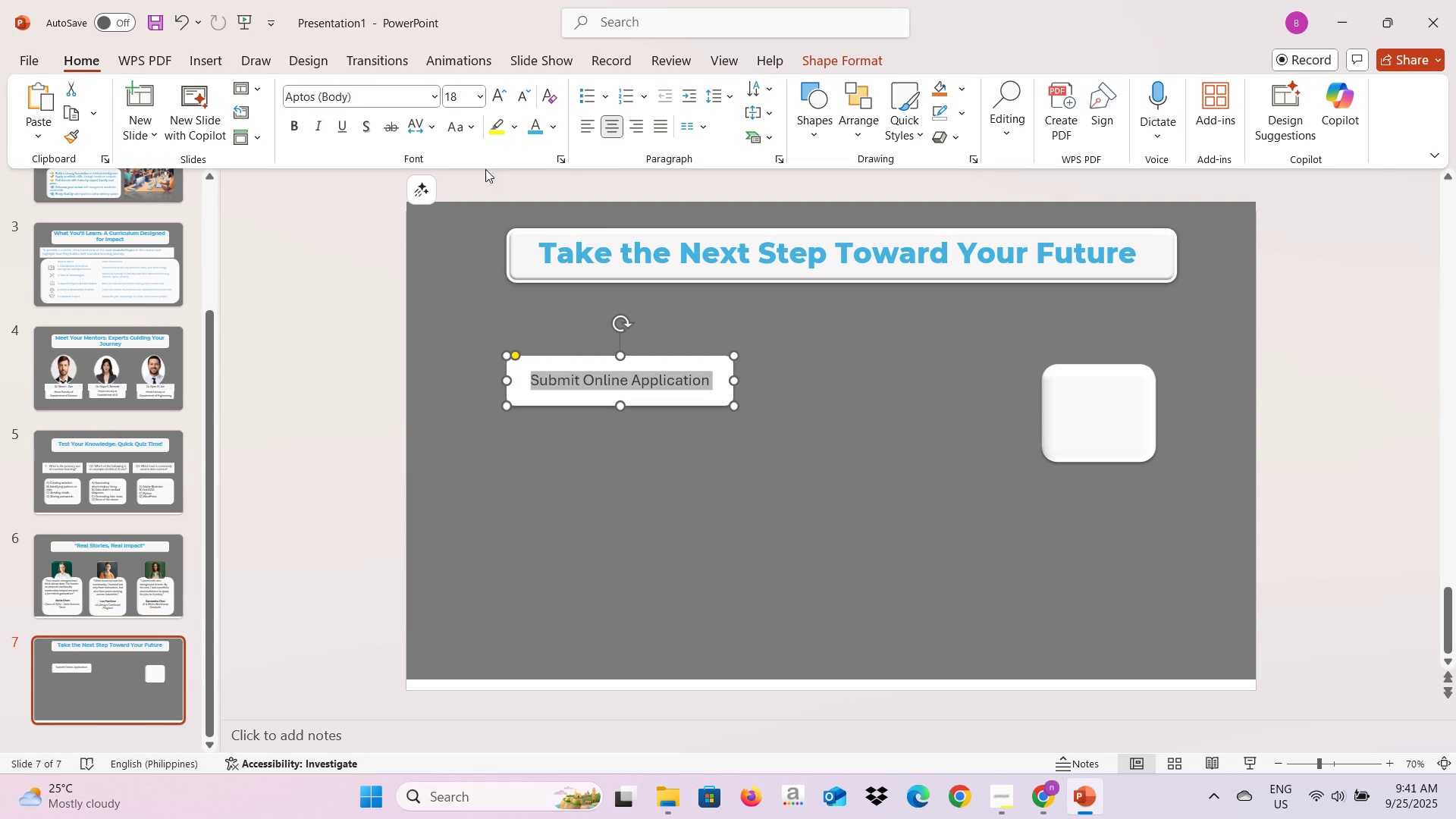 
left_click([433, 105])
 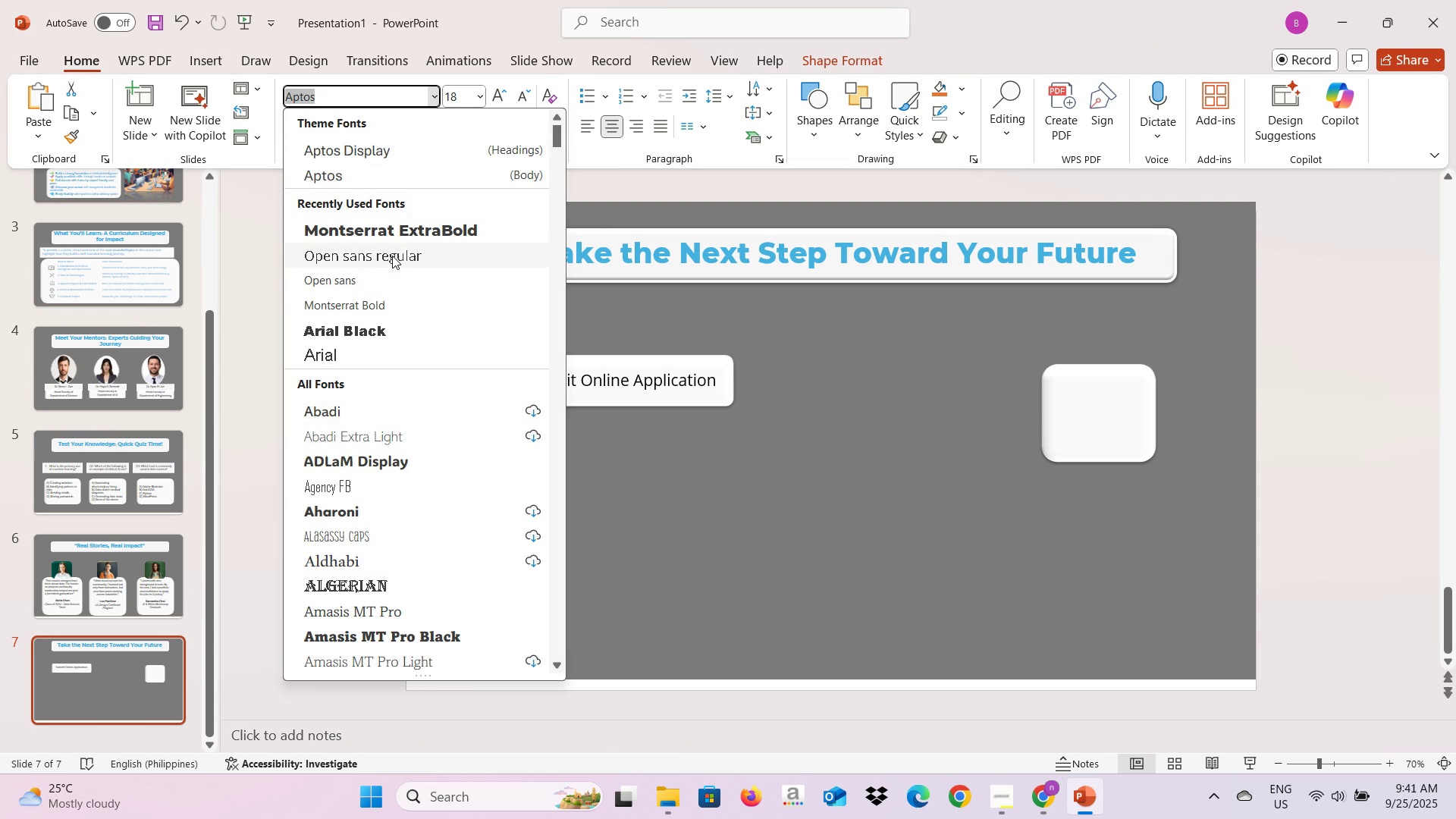 
left_click([392, 256])
 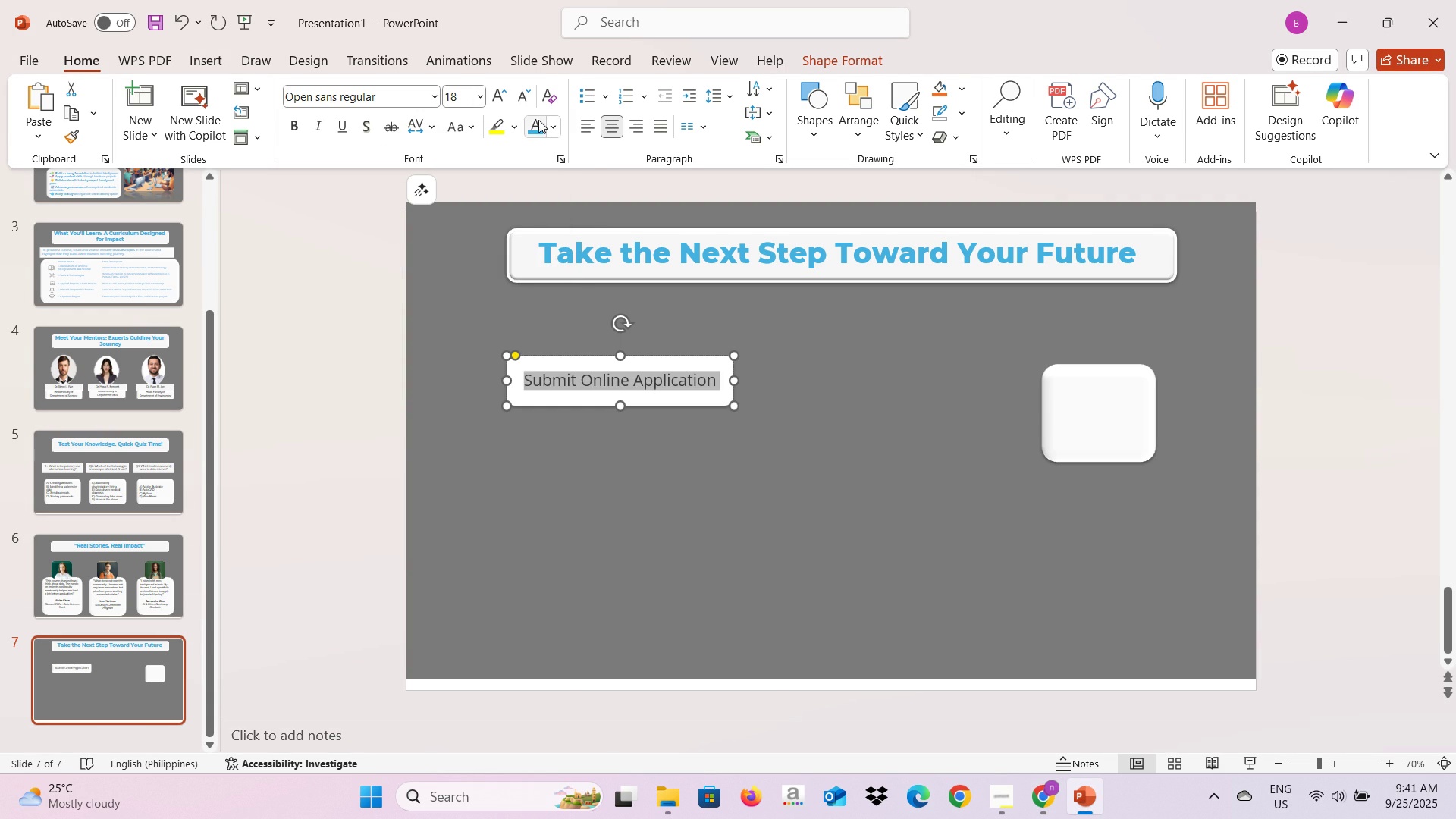 
left_click([539, 130])
 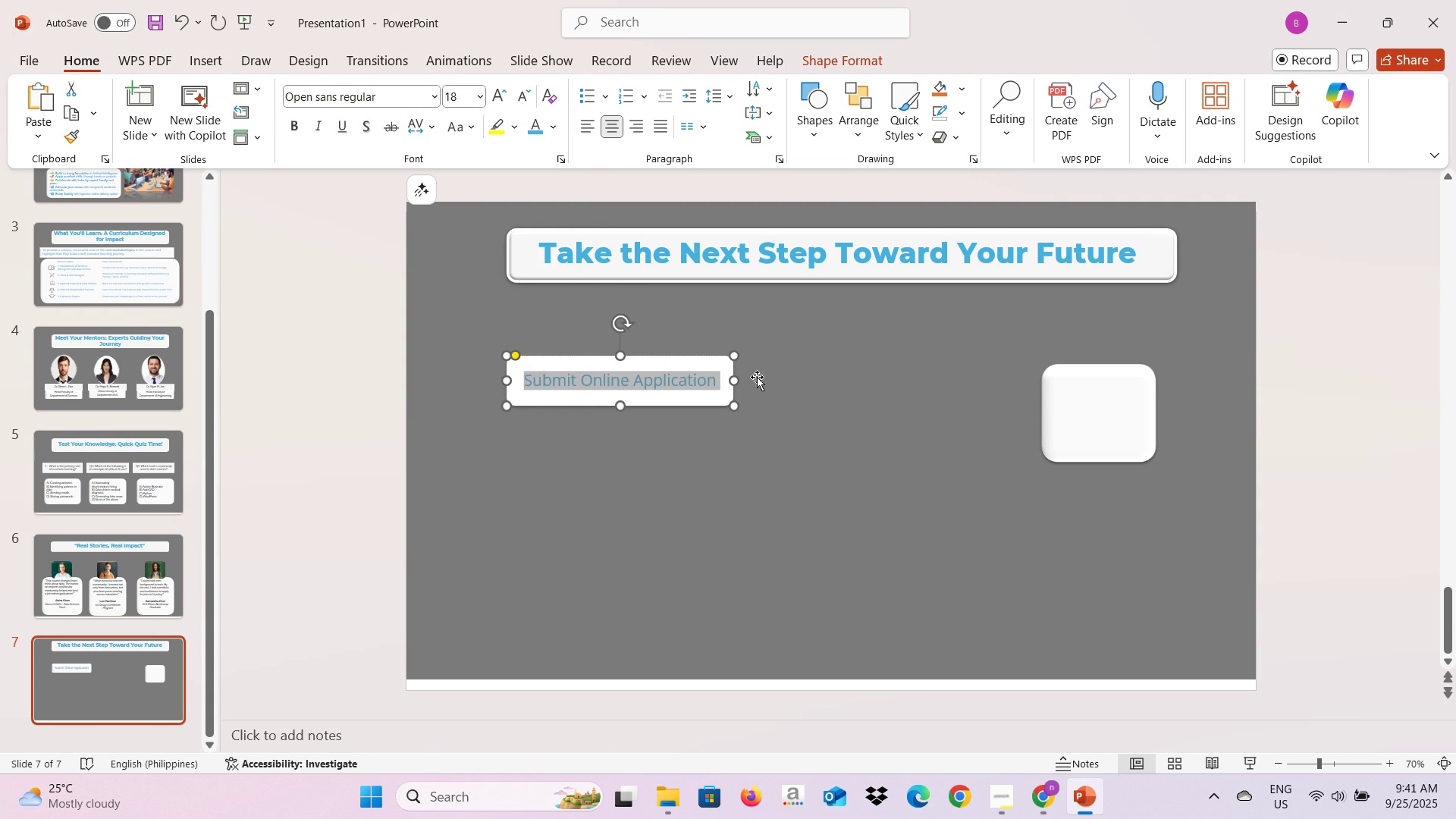 
left_click([757, 377])
 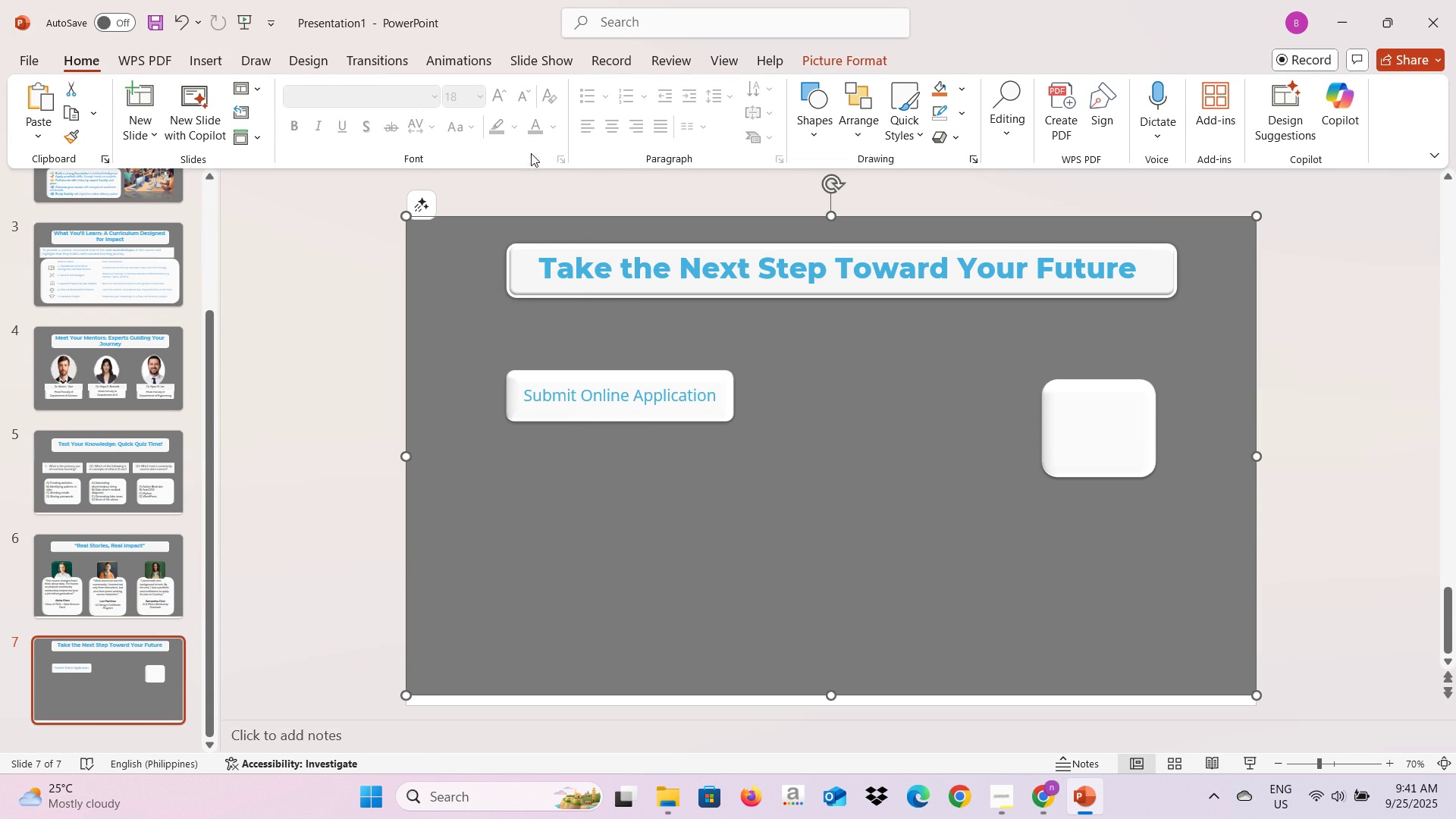 
left_click([541, 137])
 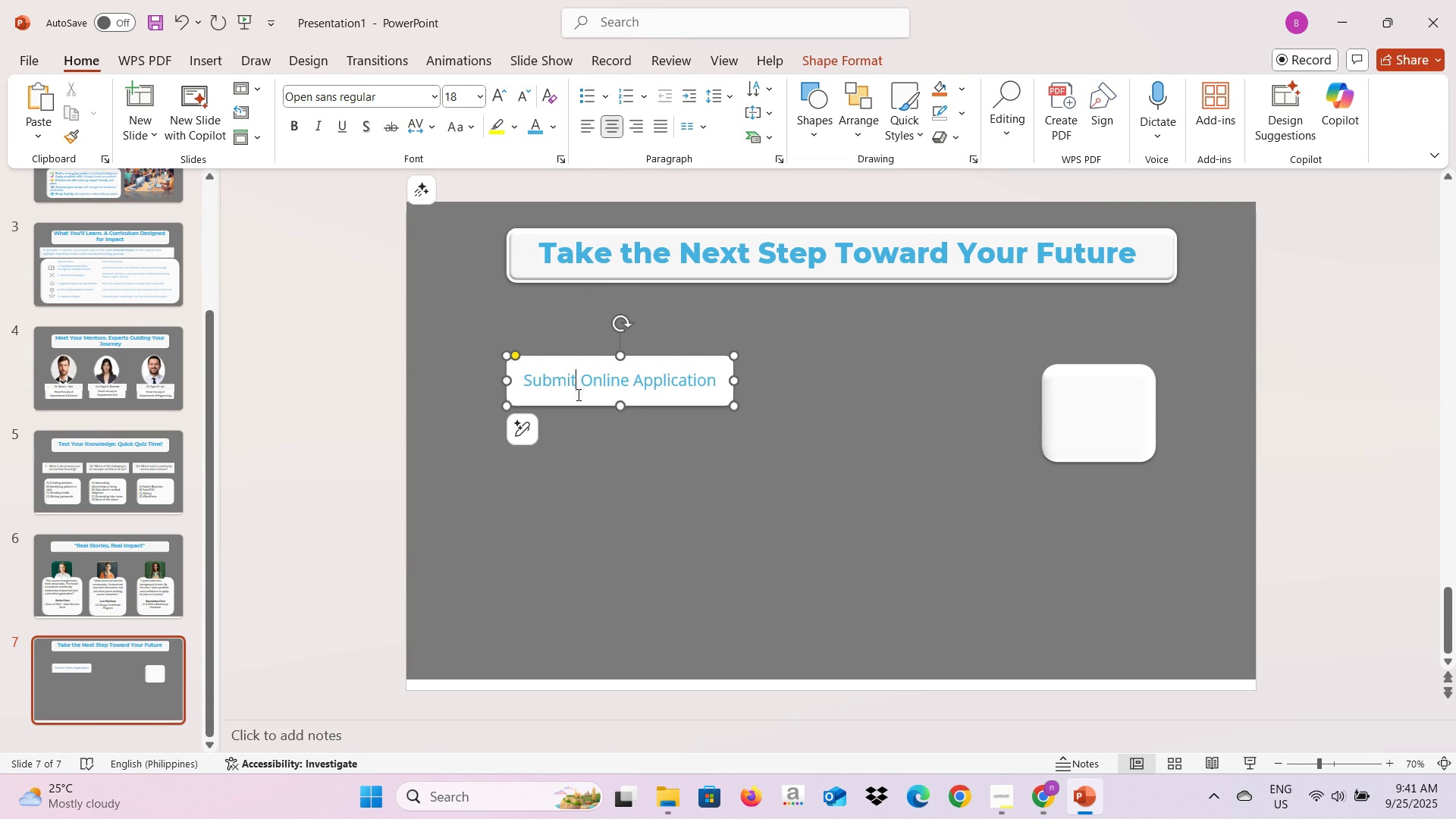 
left_click([577, 394])